 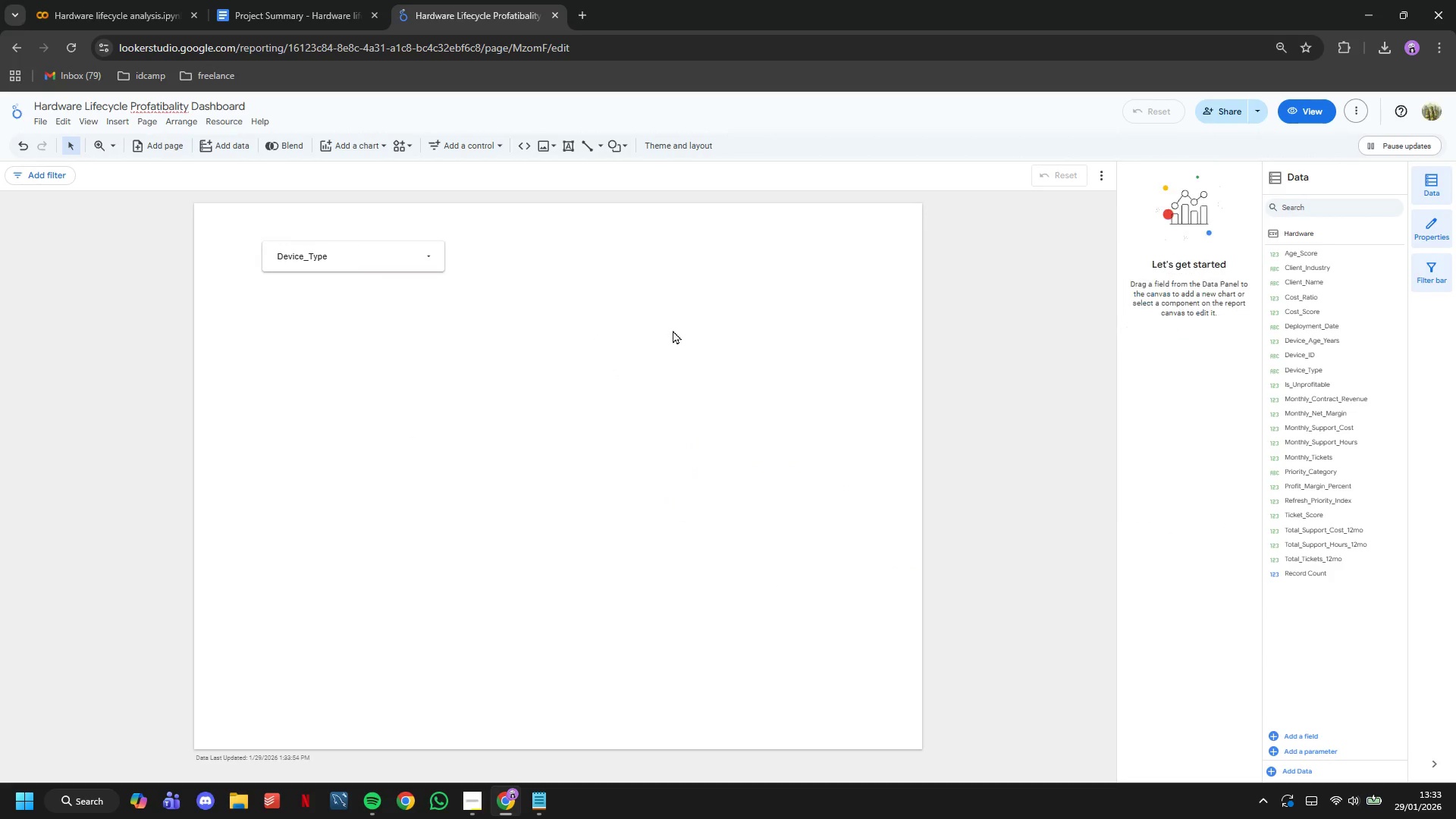 
left_click([362, 259])
 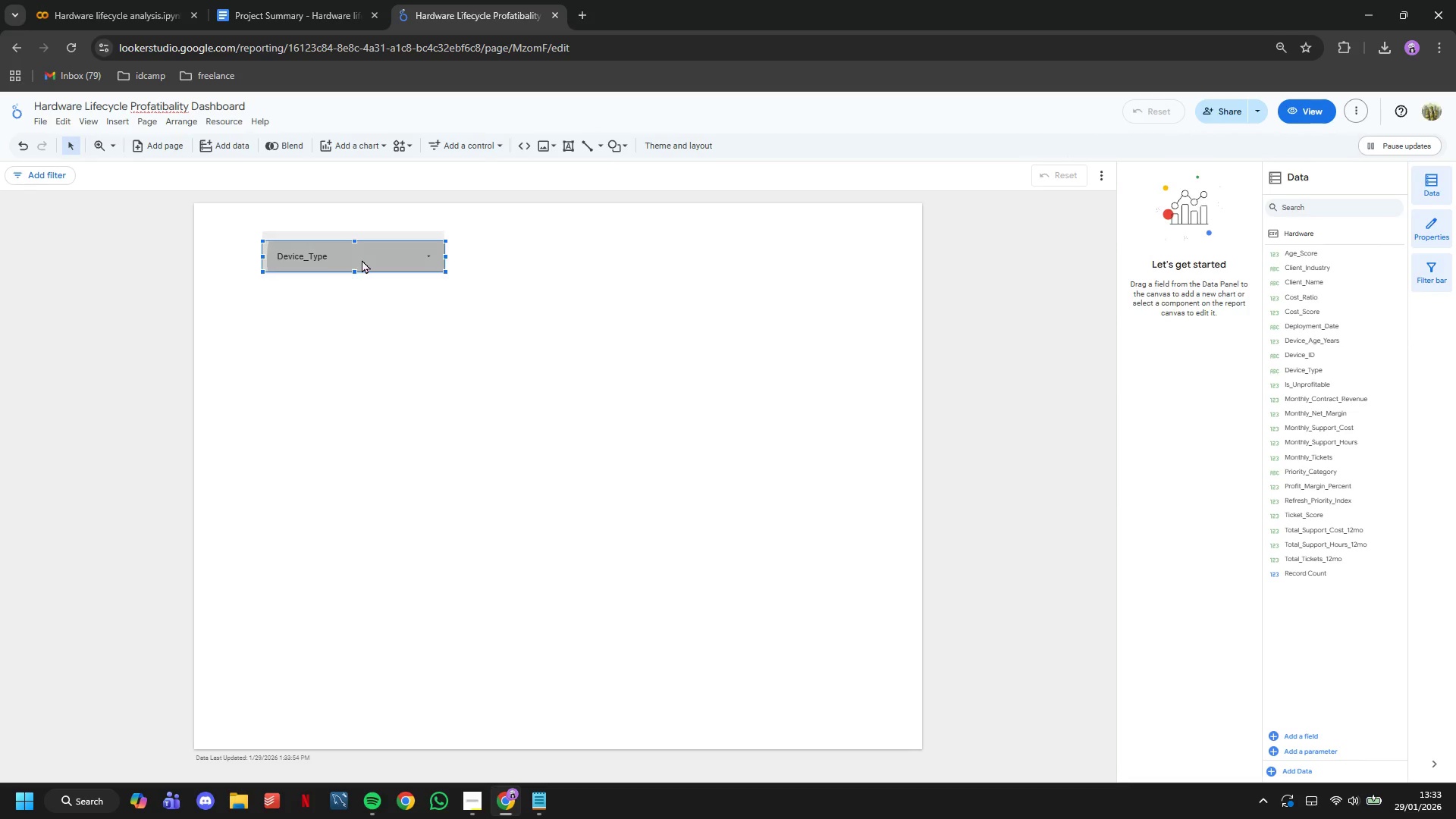 
key(Control+C)
 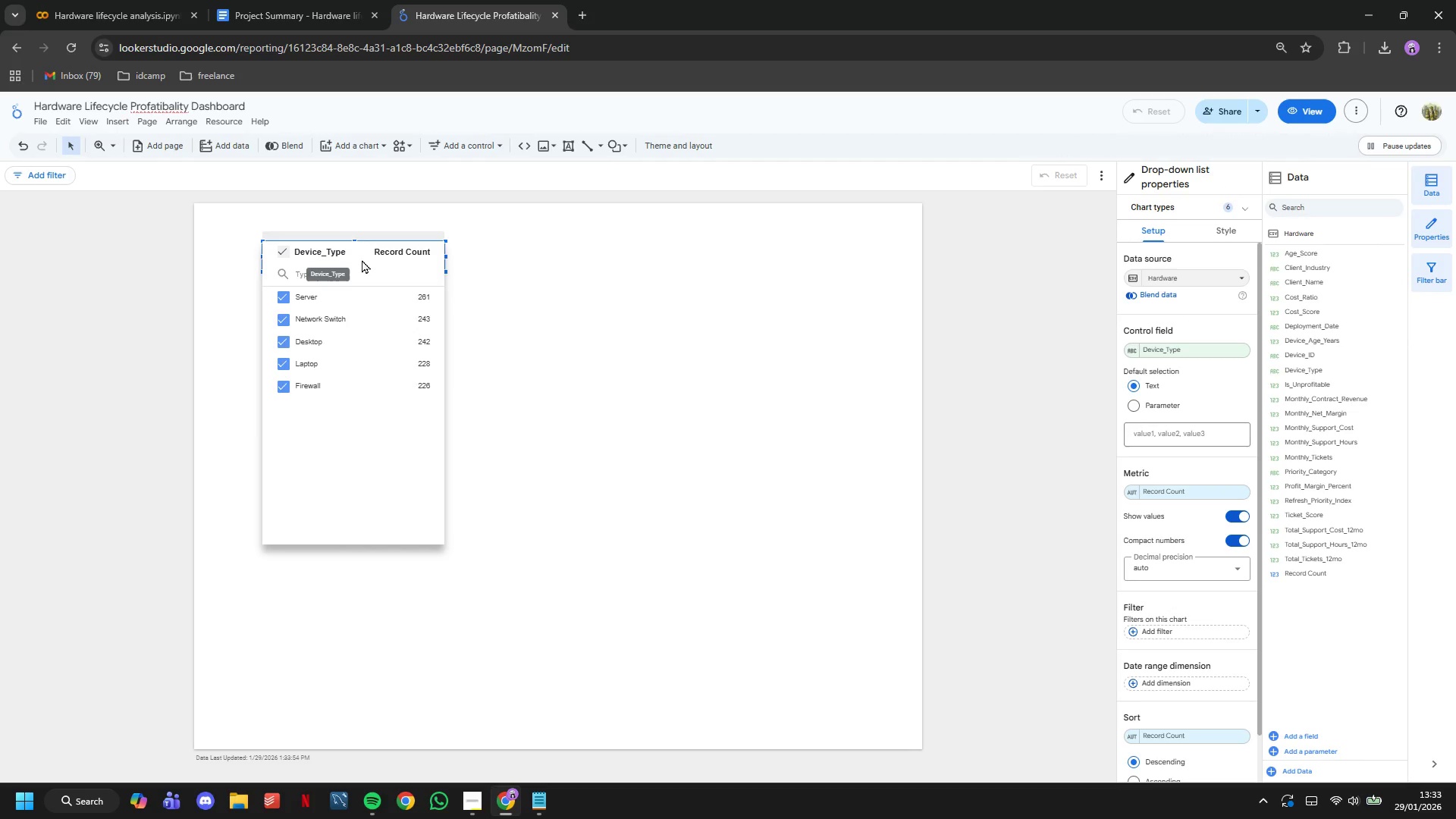 
key(Control+V)
 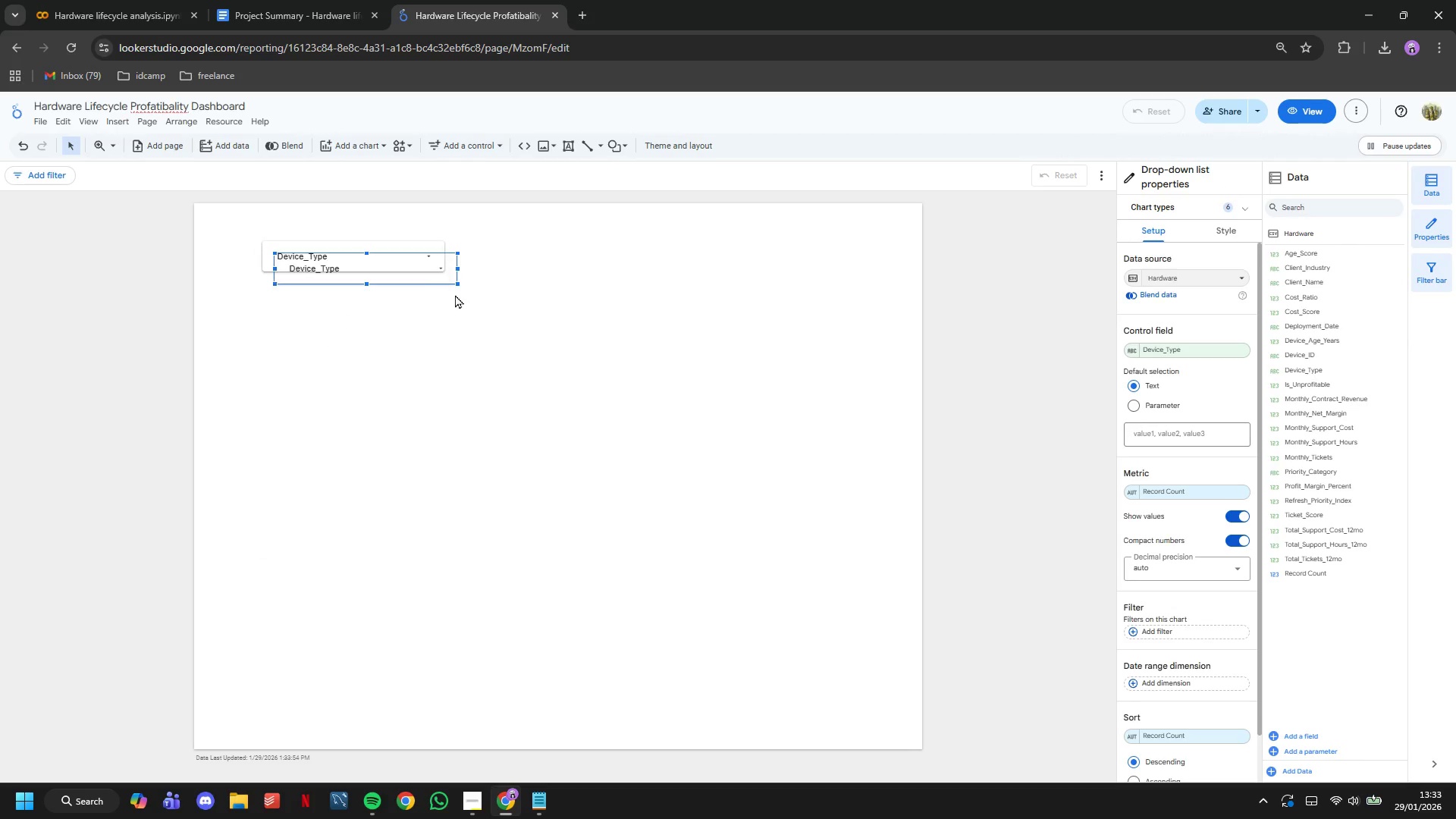 
left_click_drag(start_coordinate=[400, 271], to_coordinate=[579, 256])
 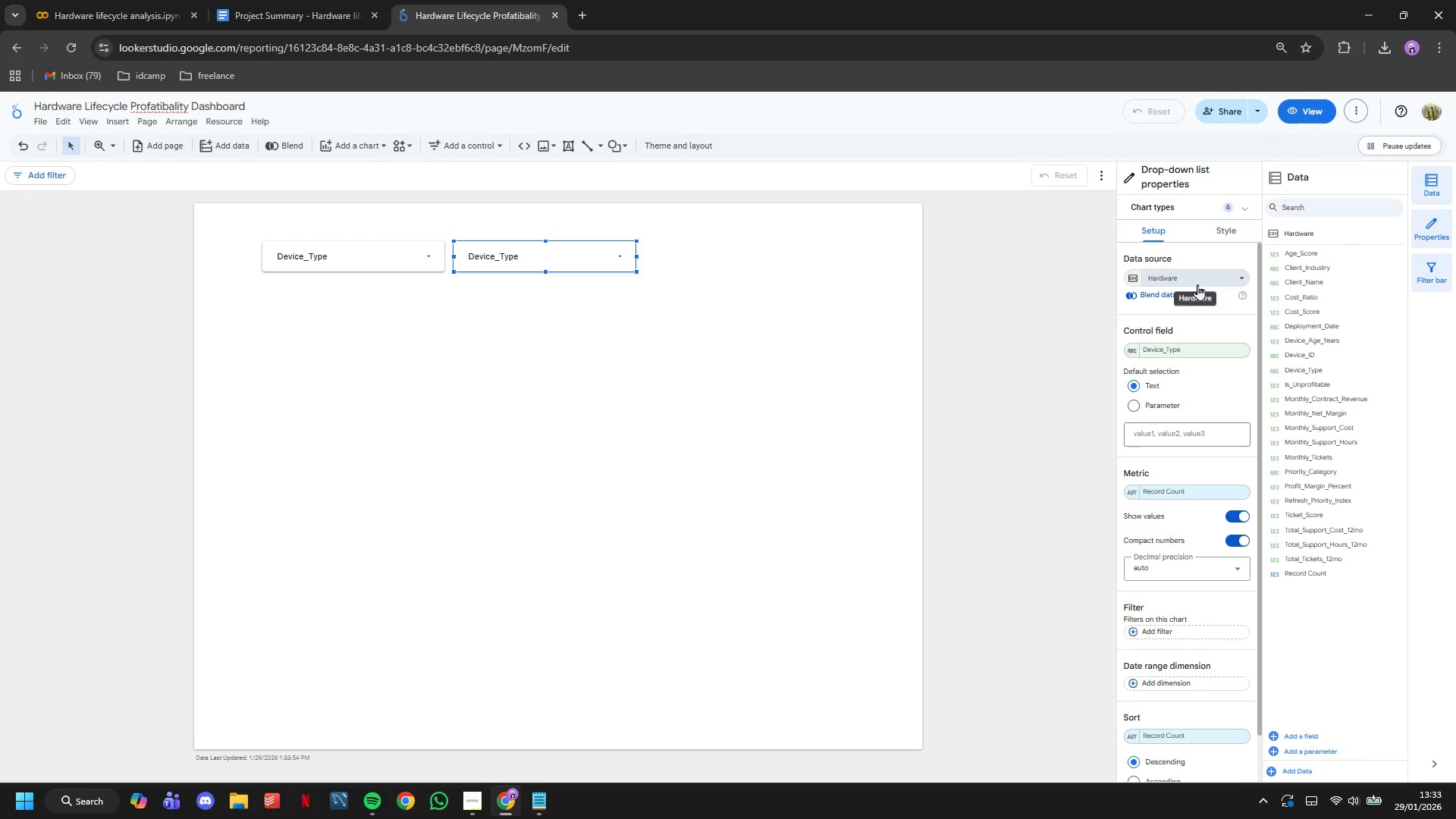 
left_click([1182, 350])
 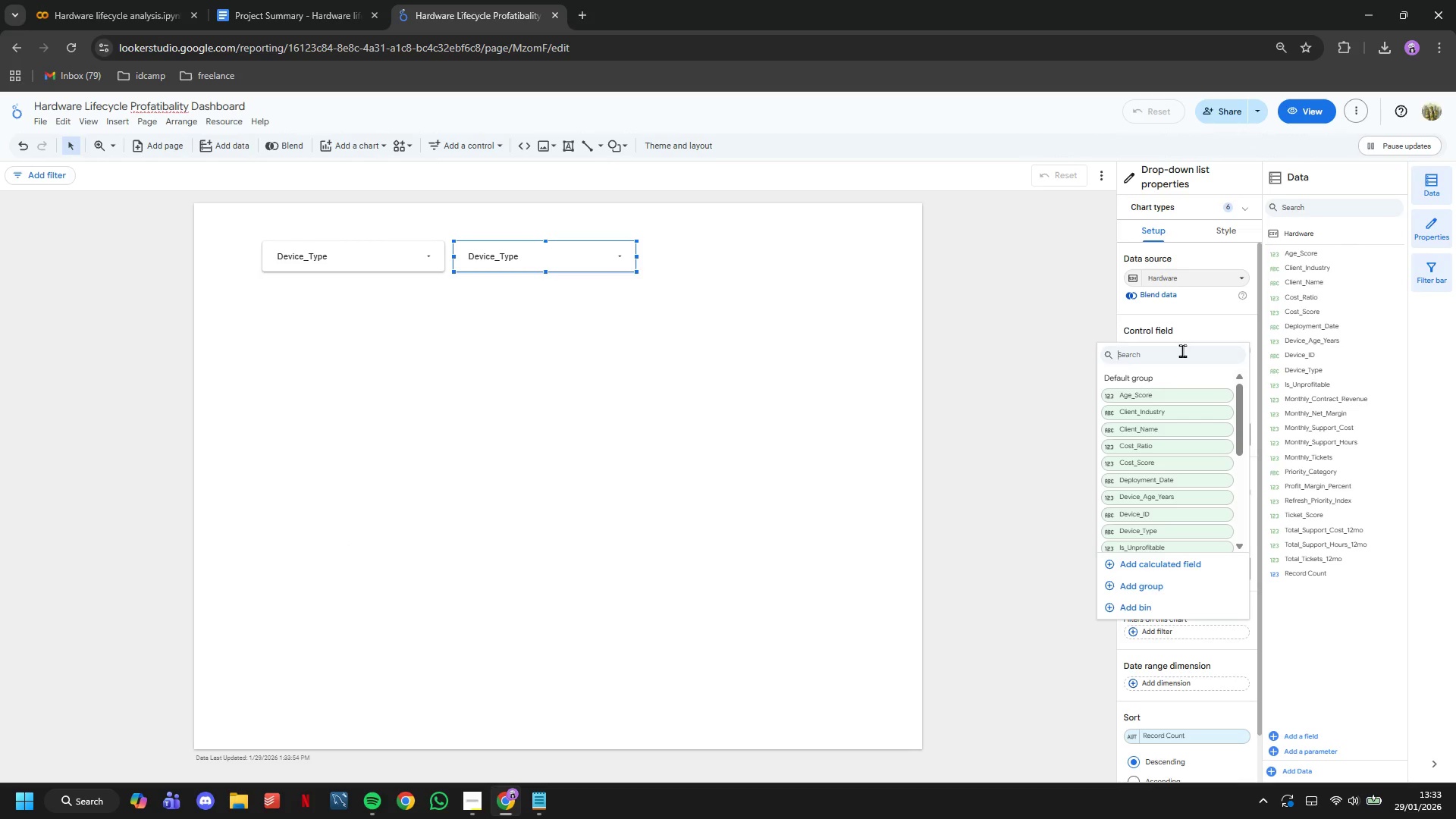 
key(C)
 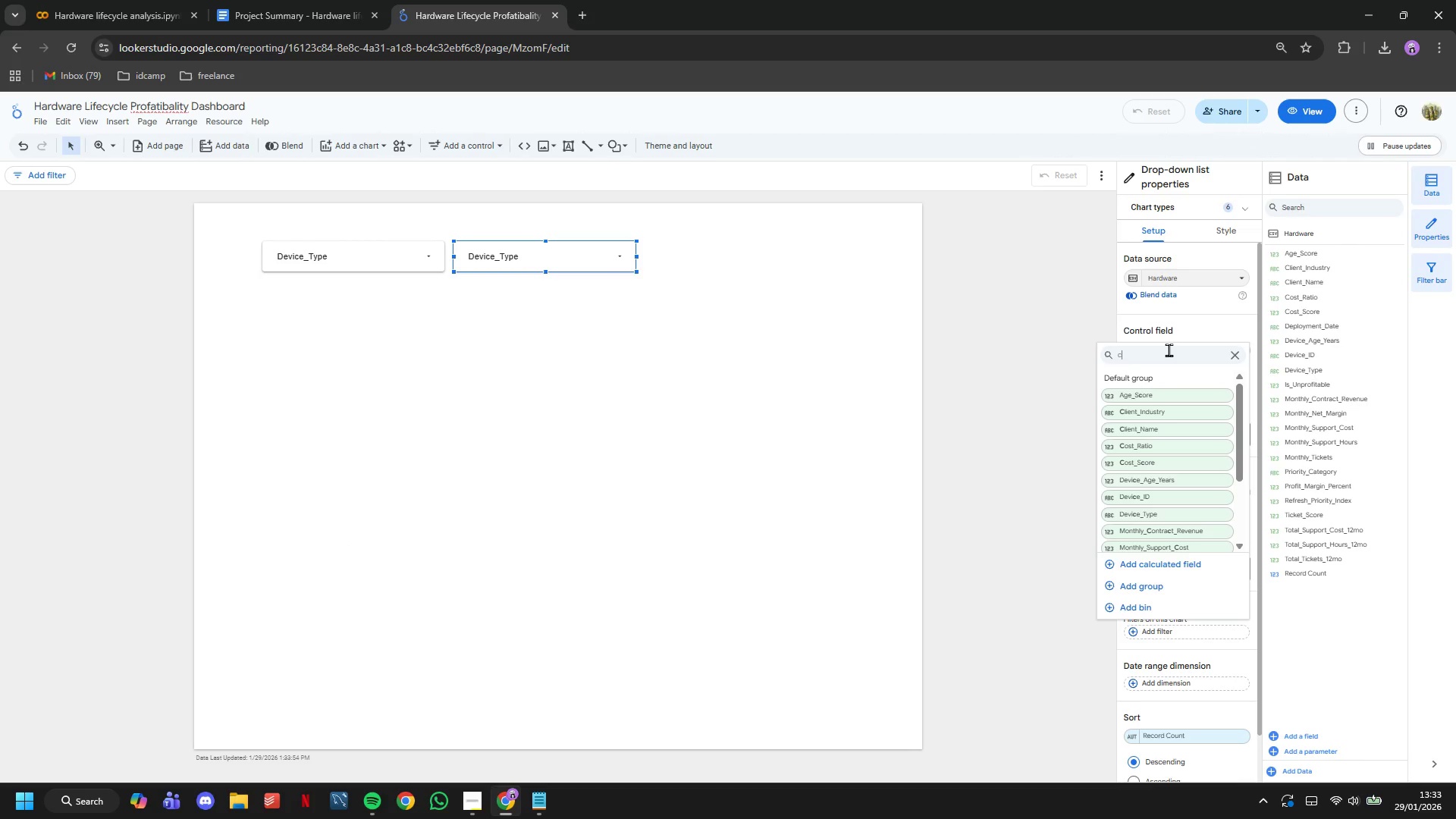 
key(L)
 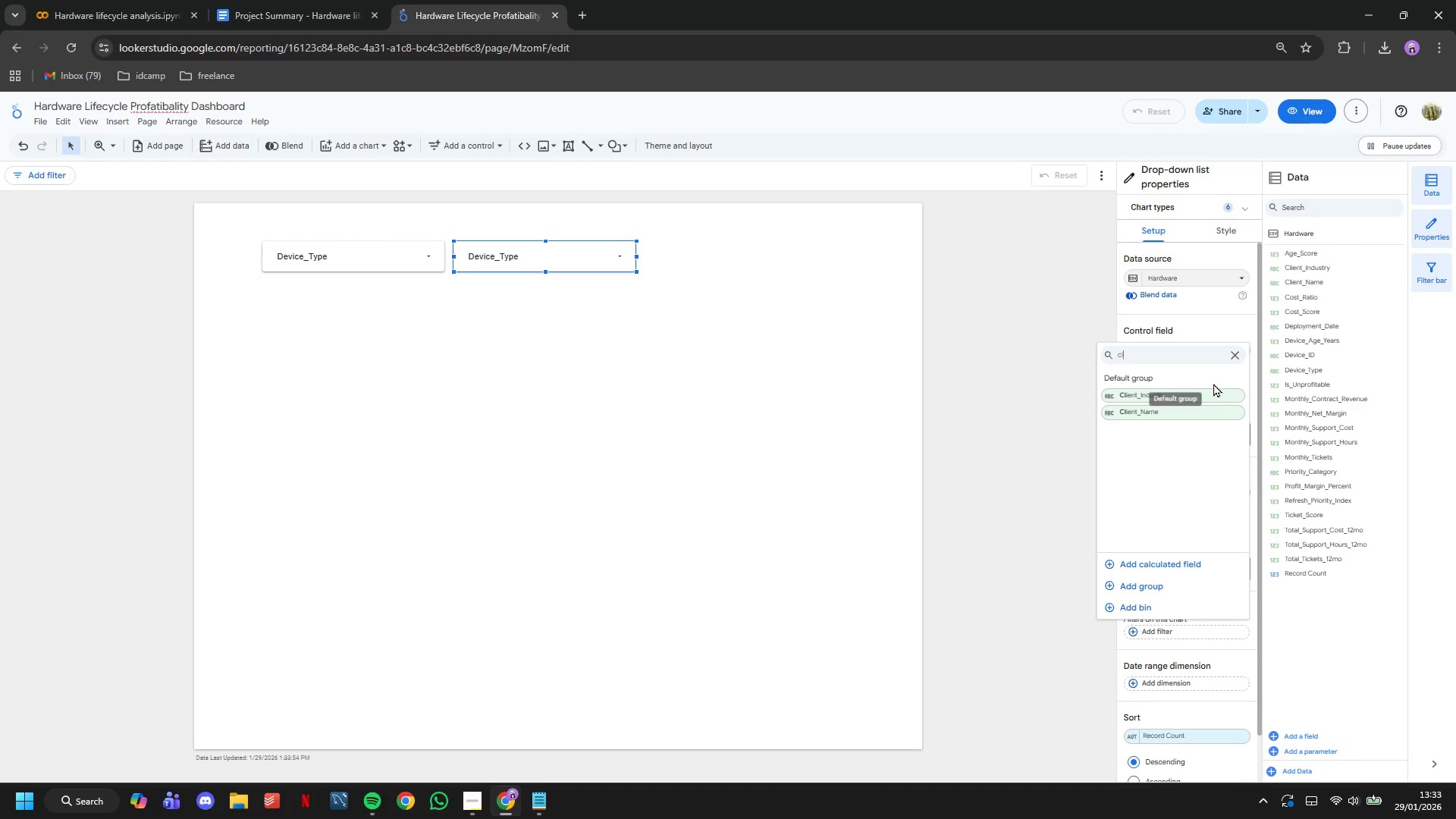 
left_click([1227, 392])
 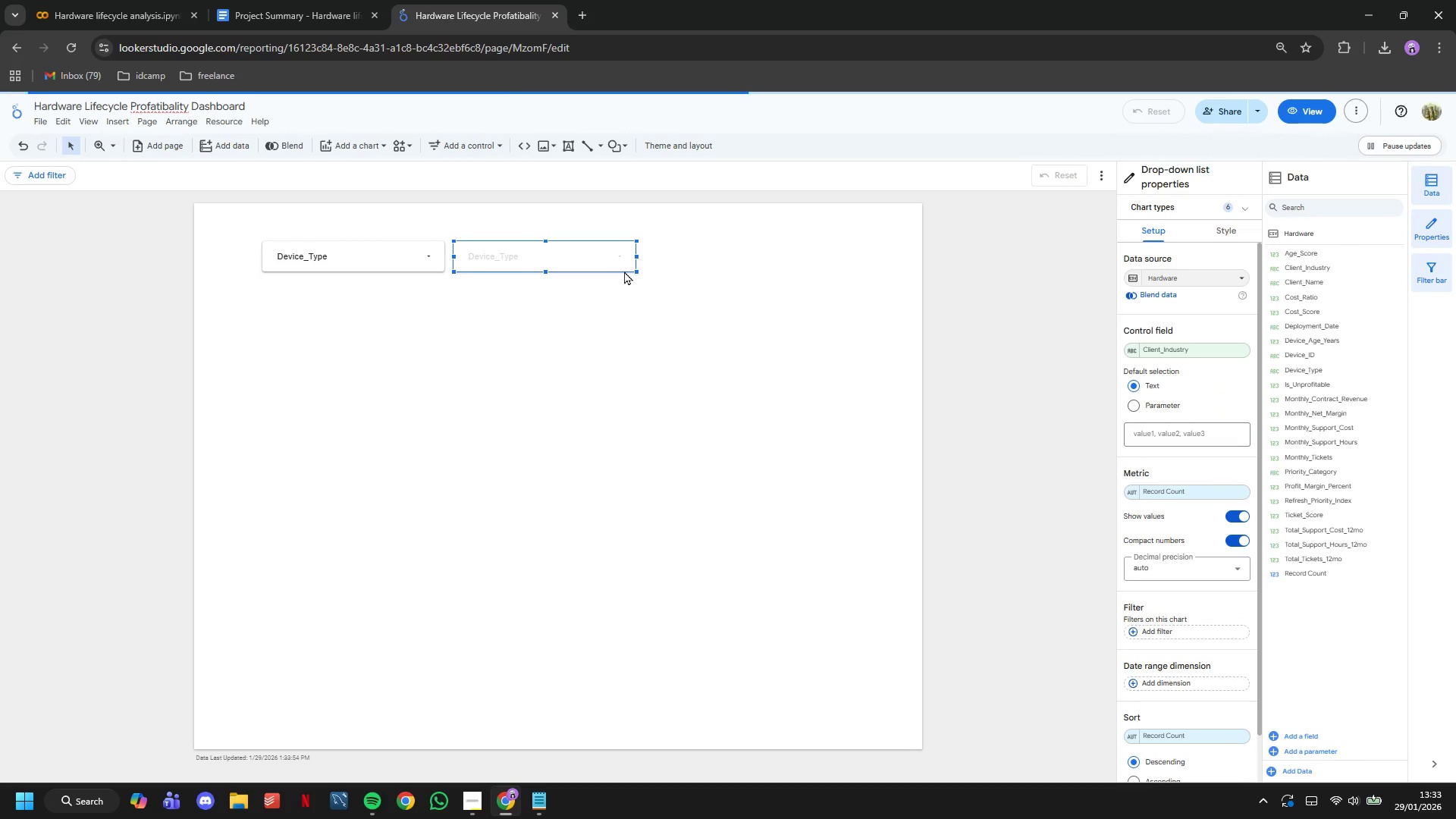 
left_click([620, 260])
 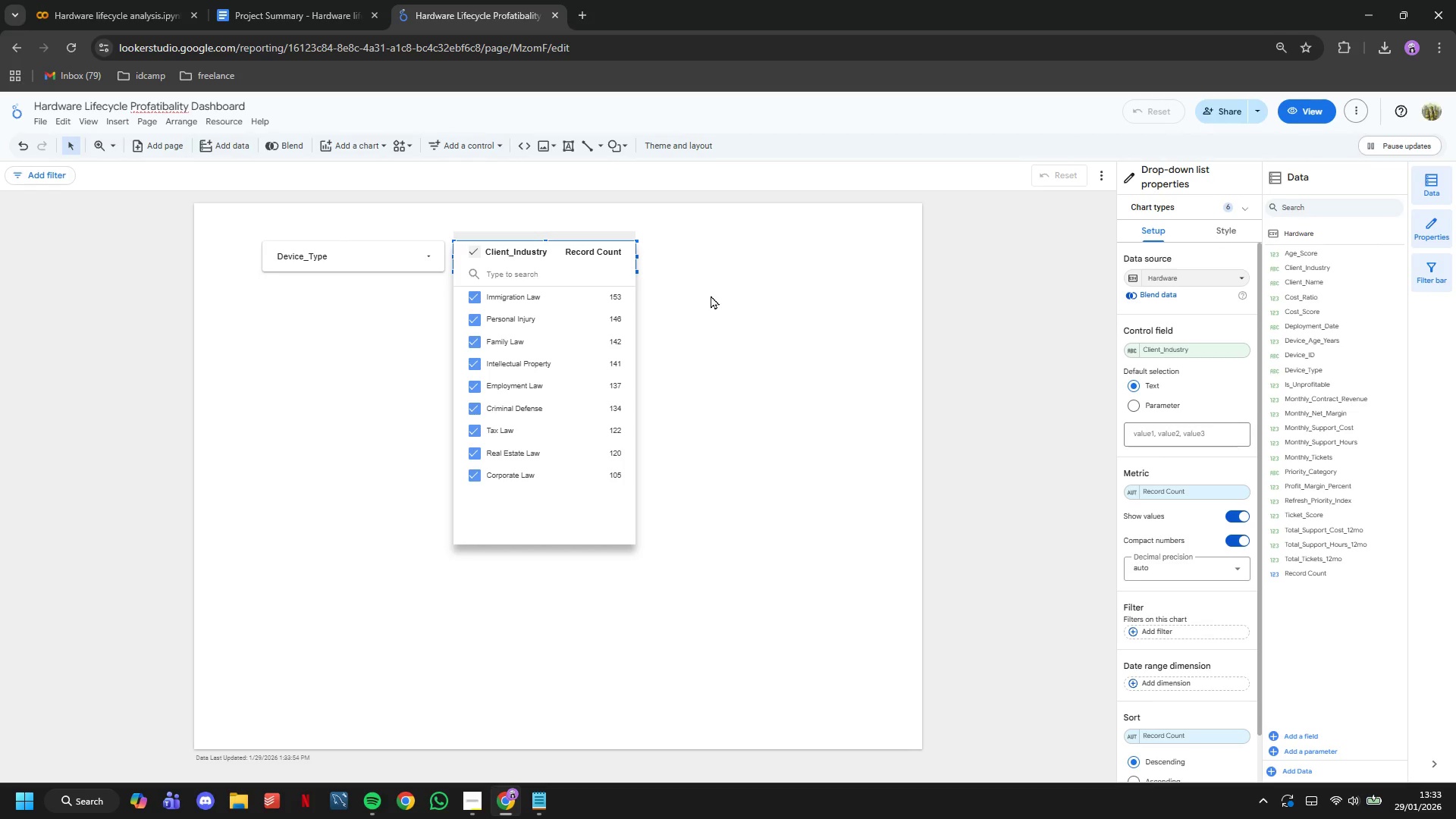 
double_click([711, 295])
 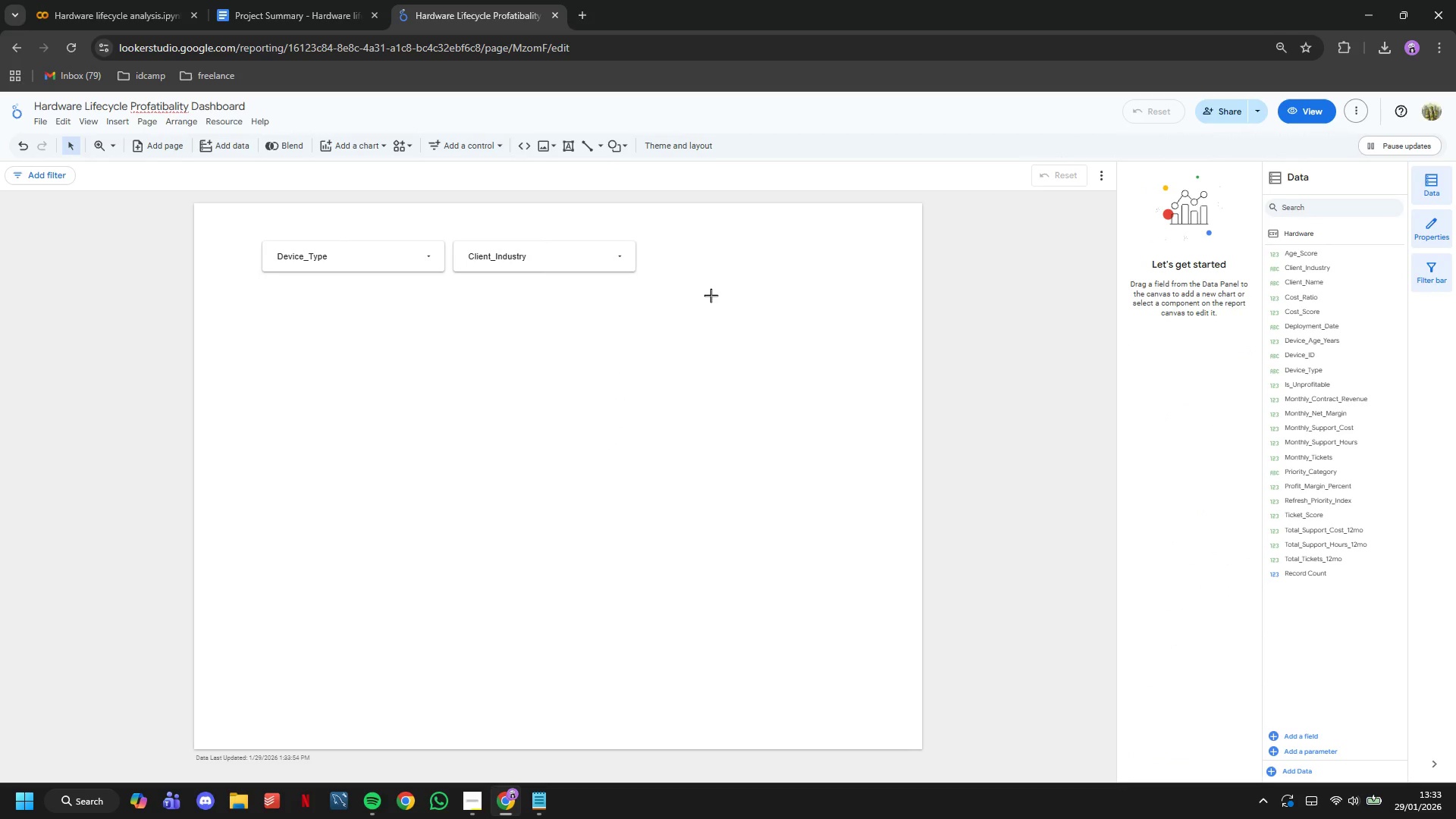 
left_click_drag(start_coordinate=[711, 295], to_coordinate=[235, 260])
 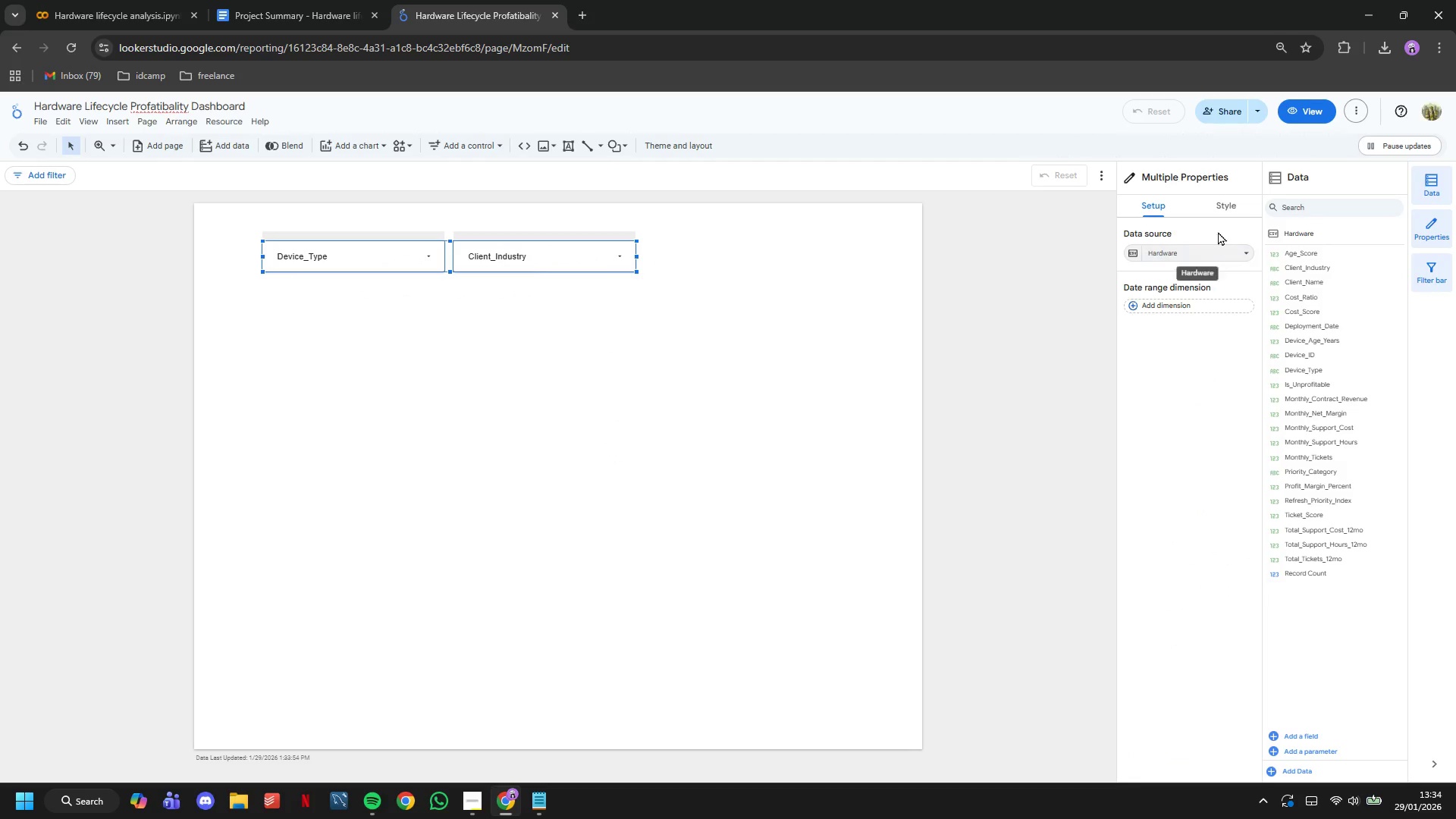 
left_click([1218, 215])
 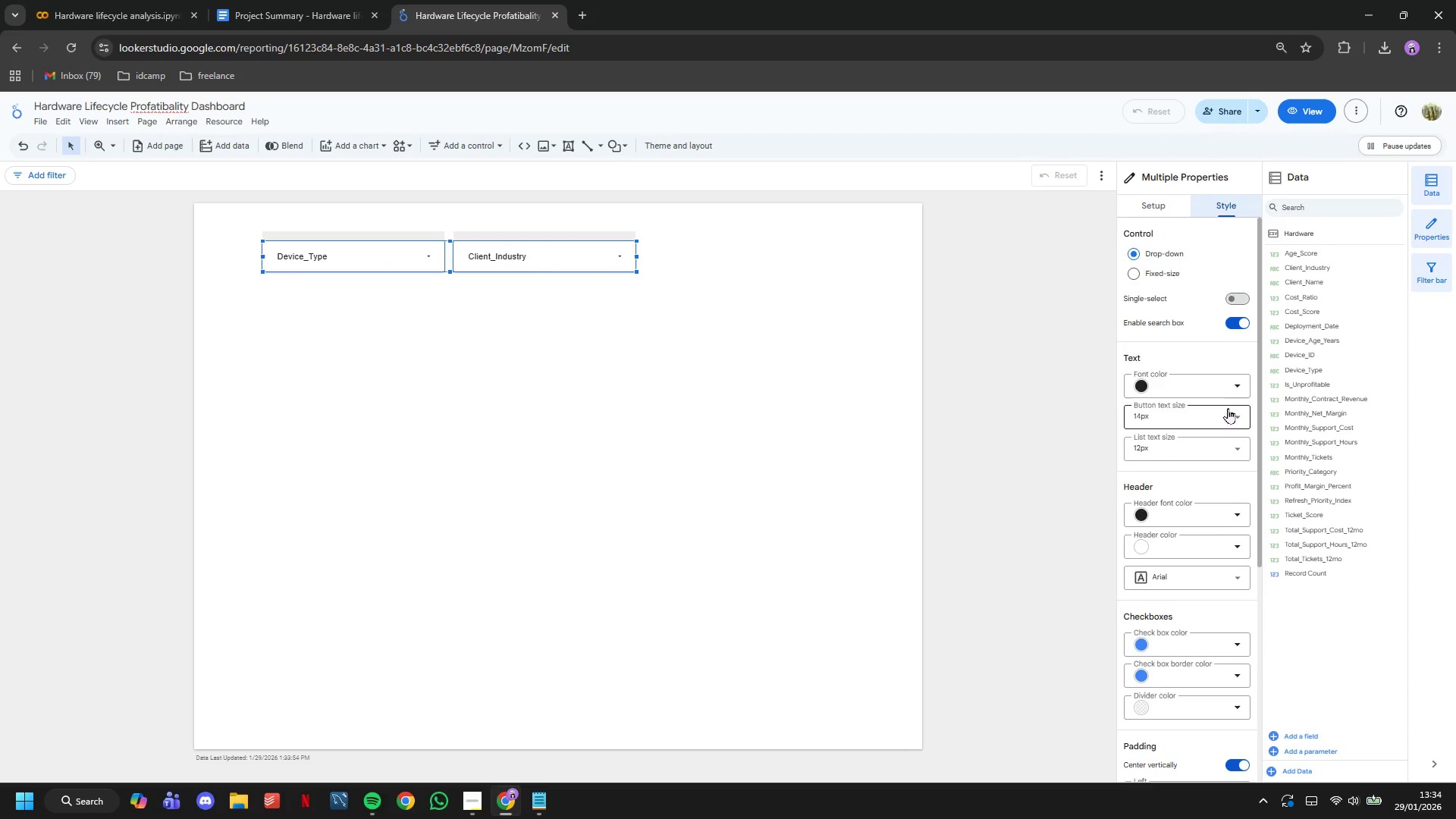 
scroll: coordinate [1233, 406], scroll_direction: down, amount: 9.0
 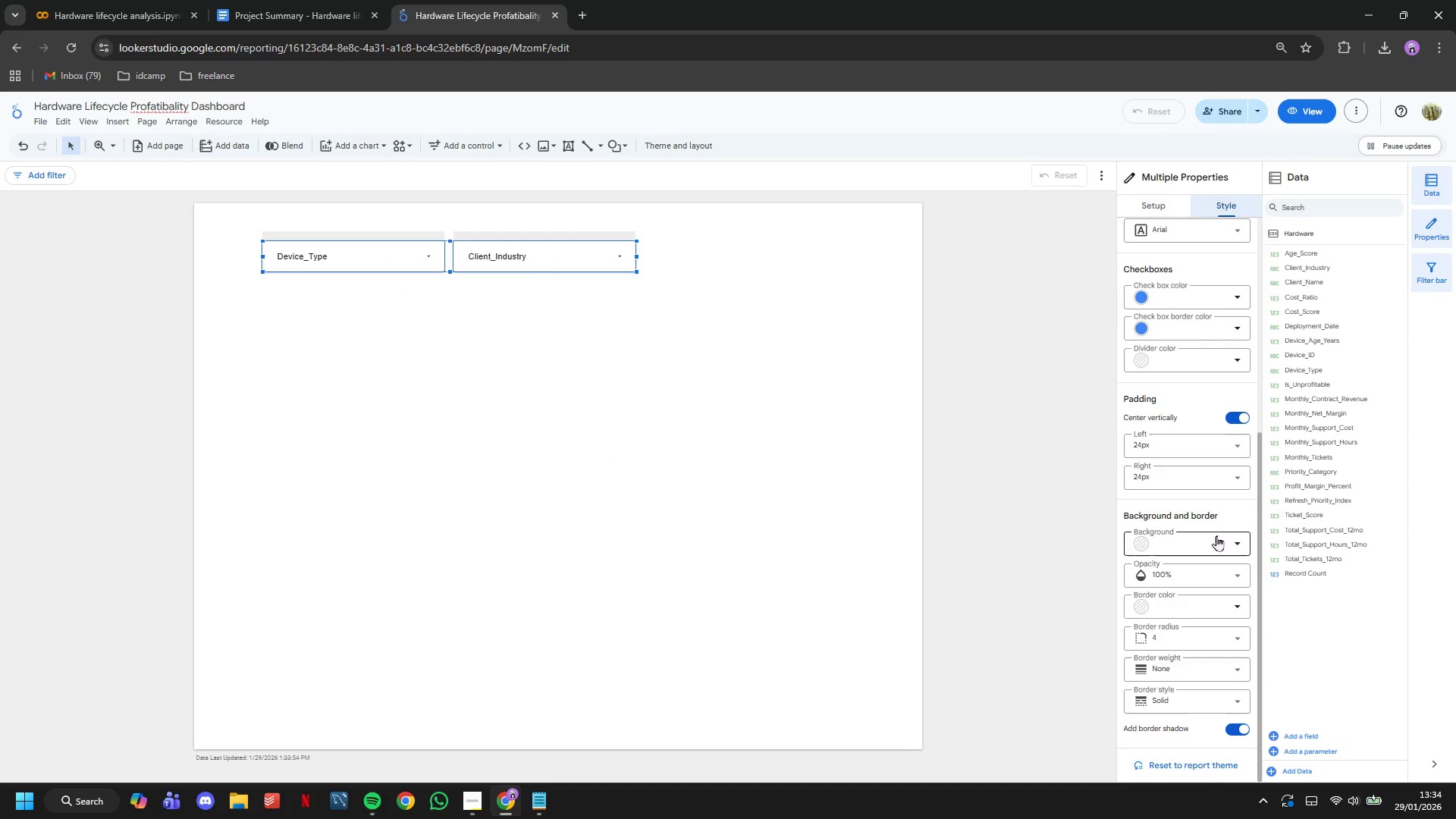 
left_click([1217, 535])
 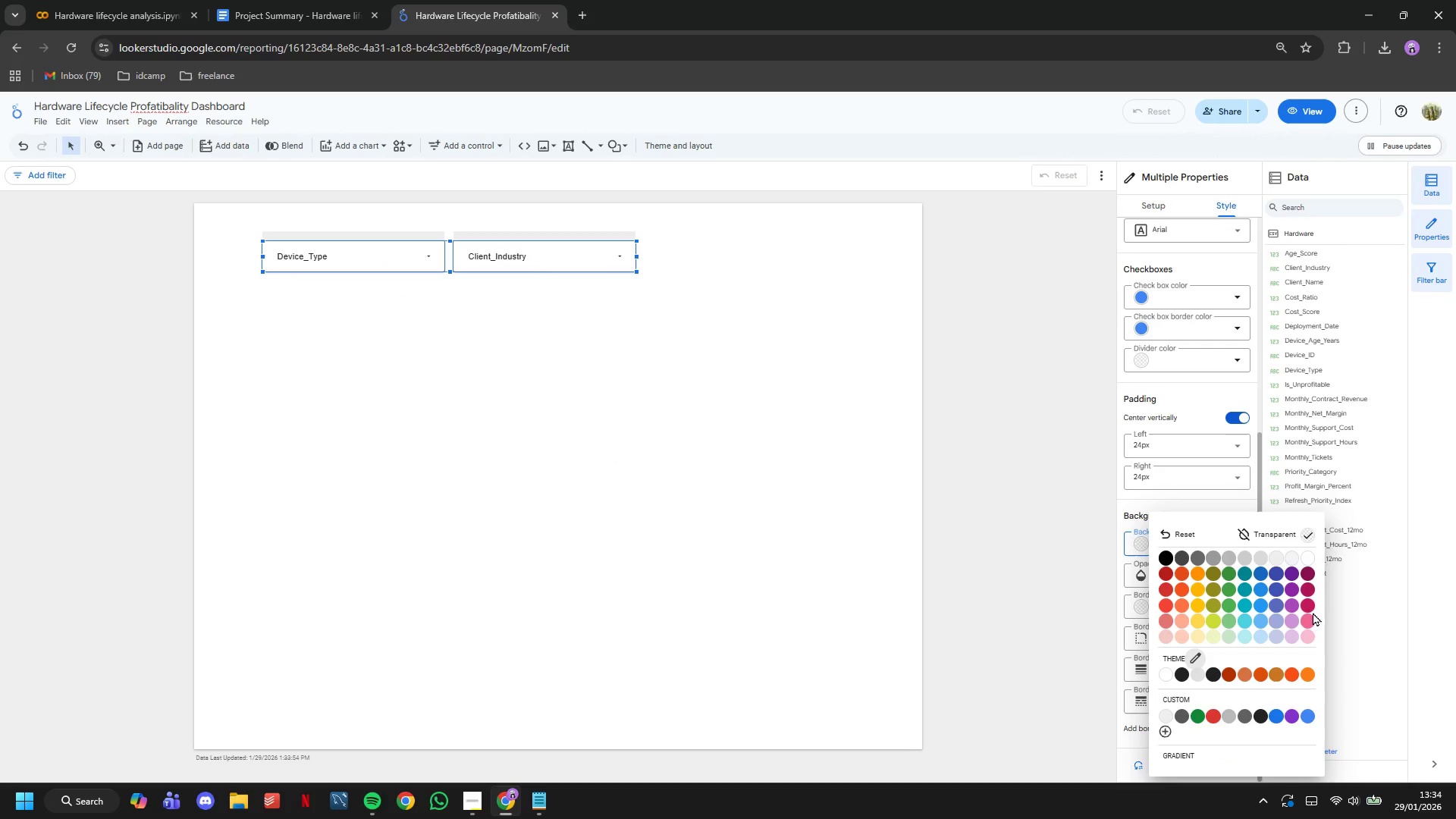 
left_click([1310, 617])
 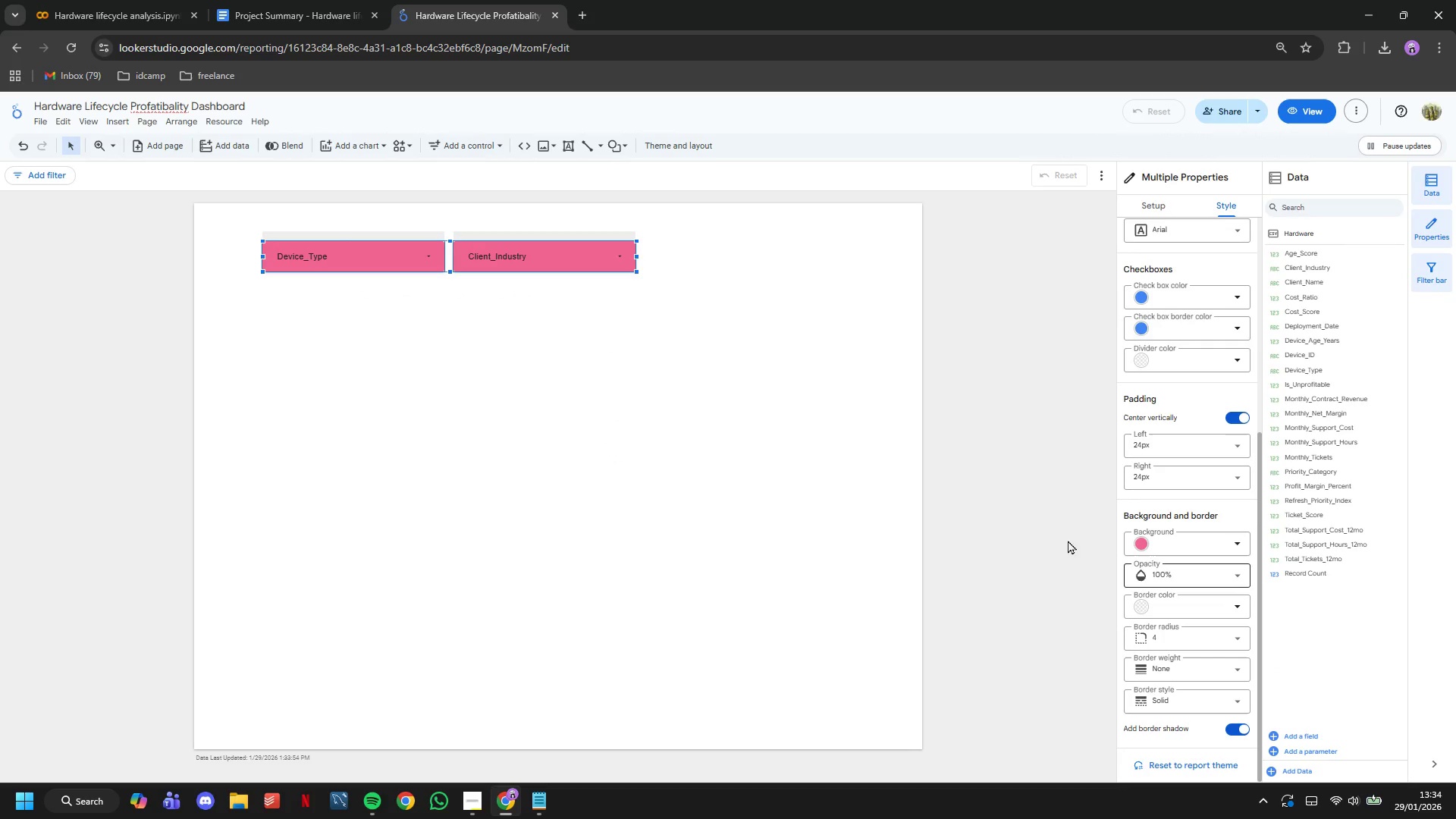 
left_click([929, 475])
 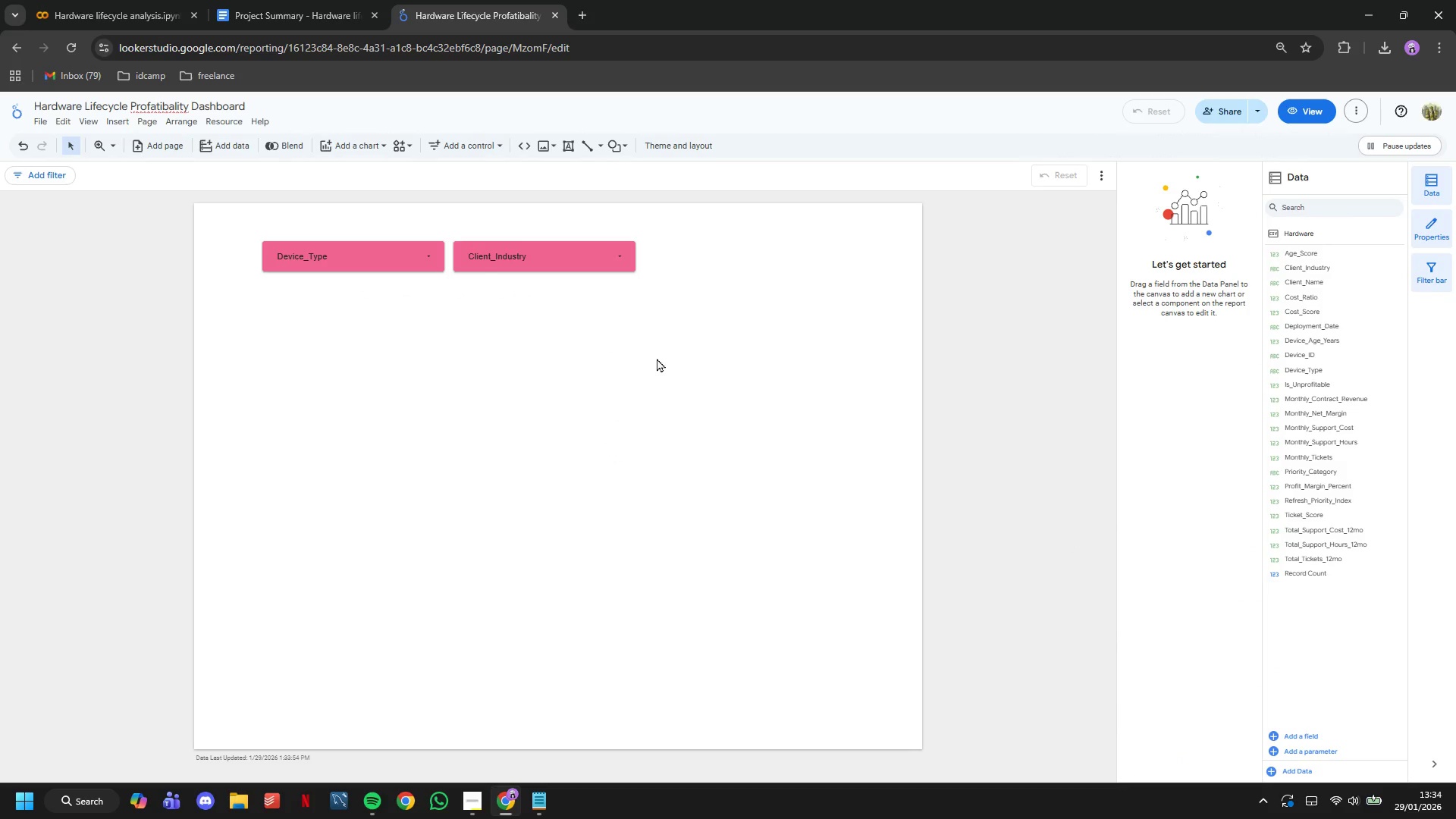 
left_click_drag(start_coordinate=[671, 282], to_coordinate=[294, 231])
 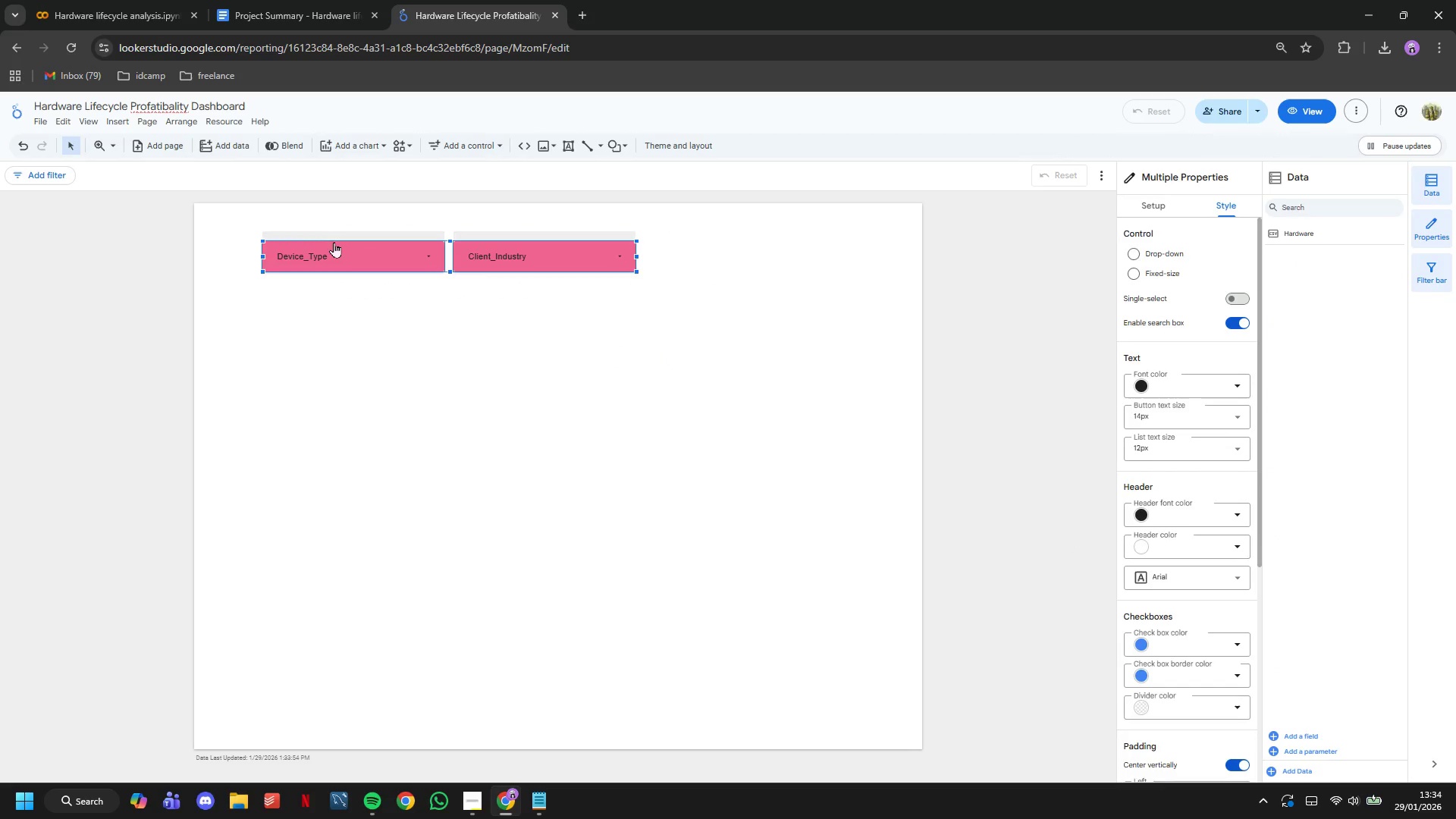 
scroll: coordinate [659, 356], scroll_direction: down, amount: 4.0
 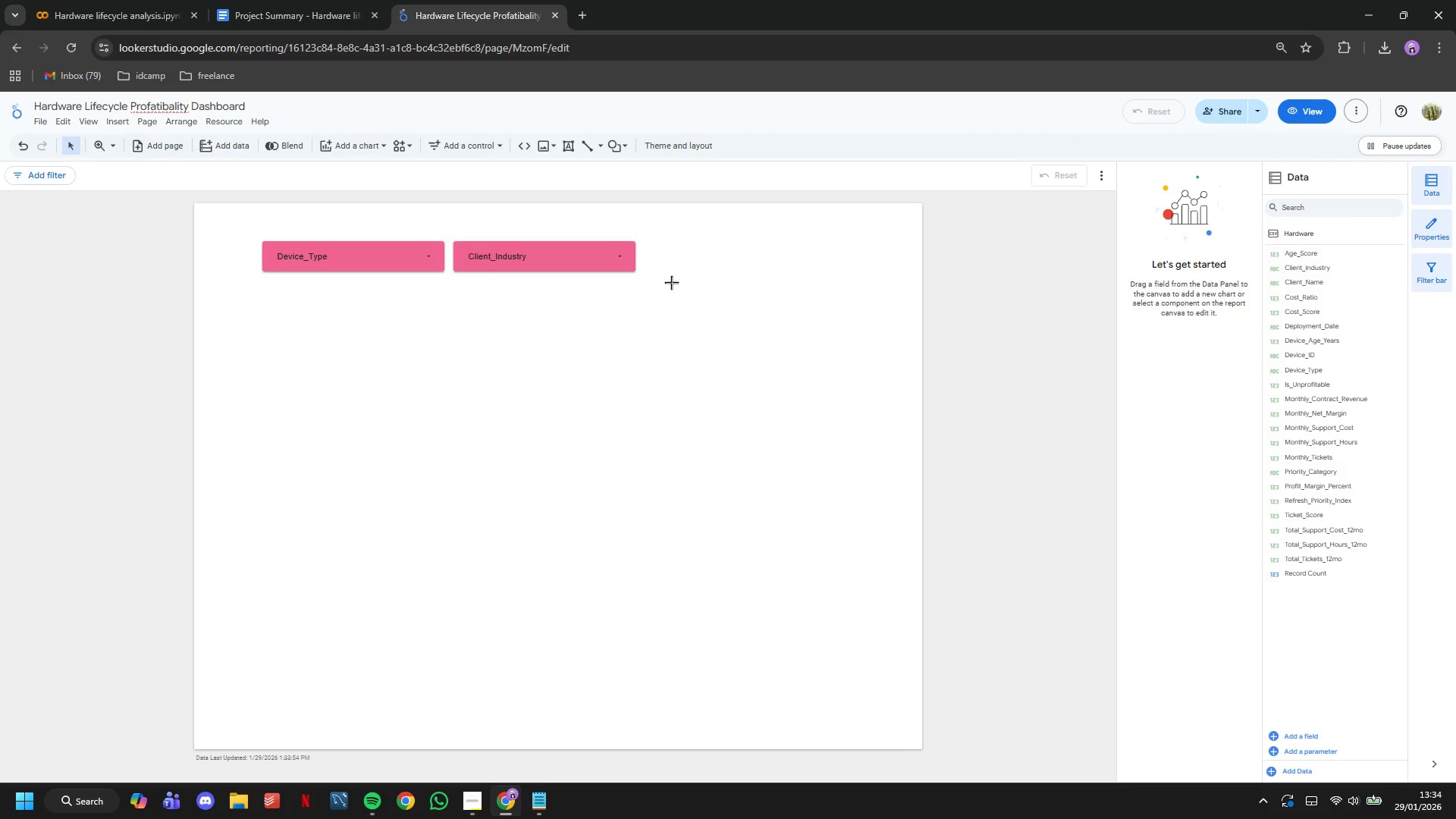 
left_click_drag(start_coordinate=[334, 242], to_coordinate=[267, 264])
 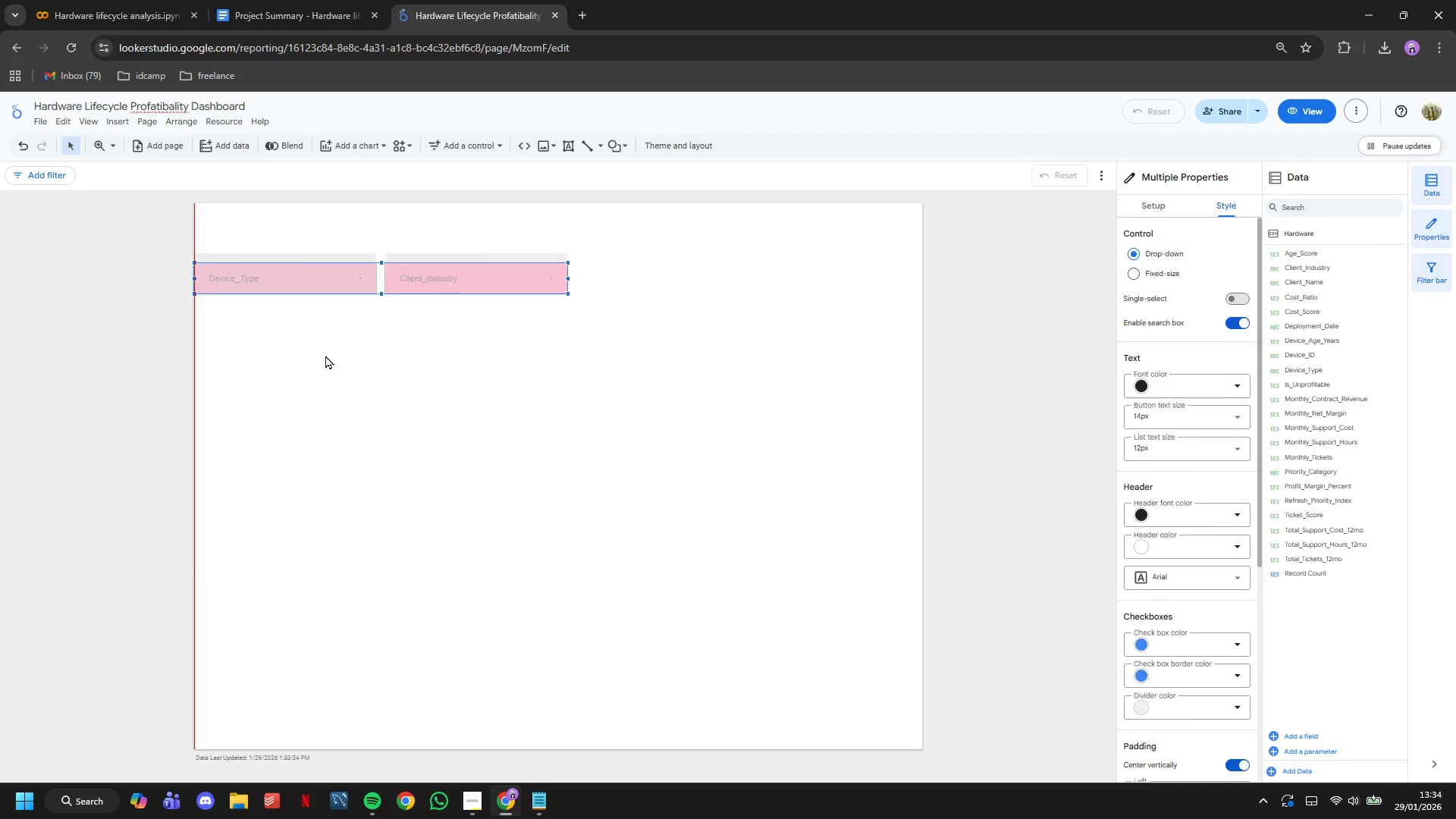 
left_click([327, 356])
 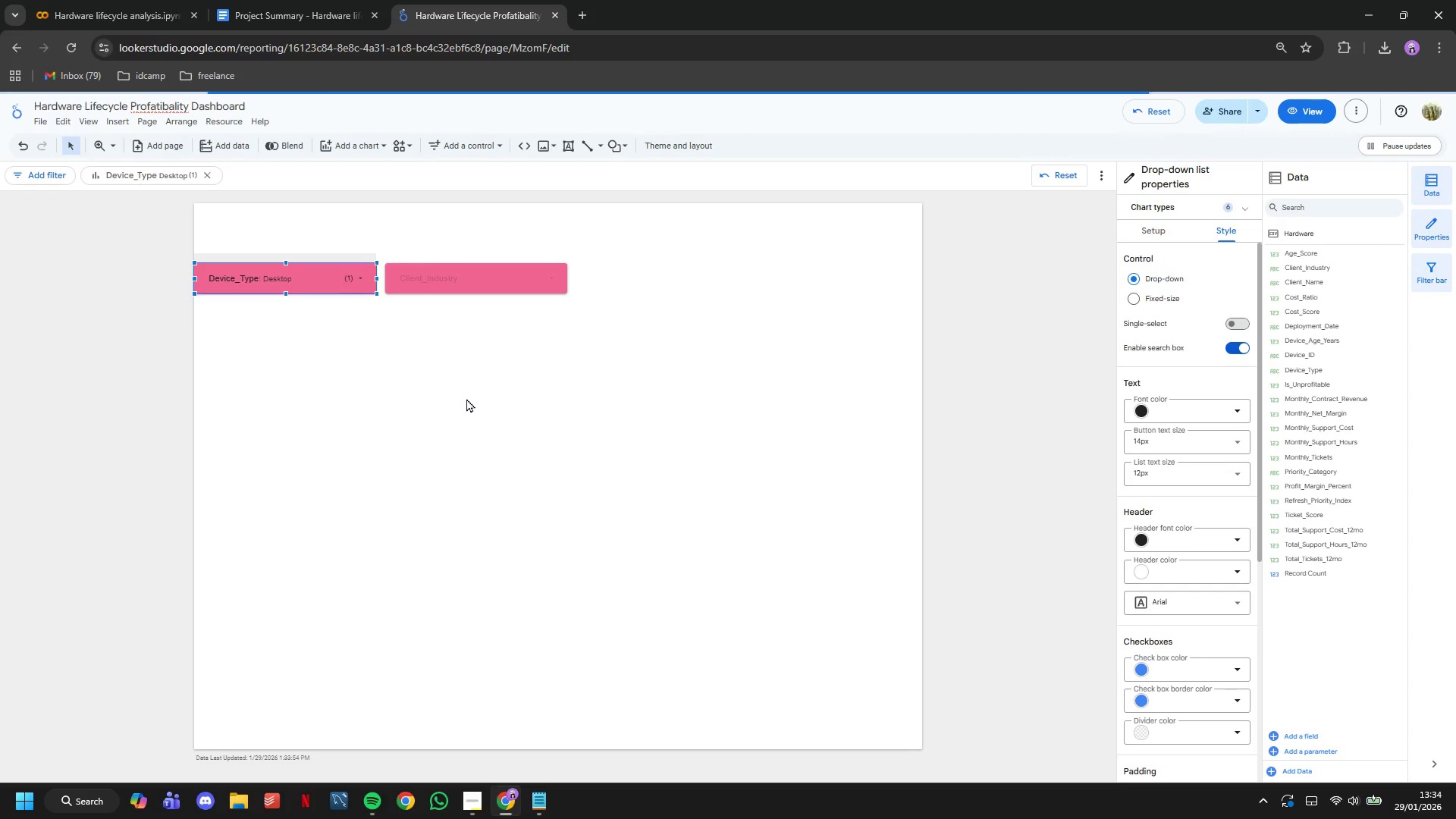 
left_click([468, 398])
 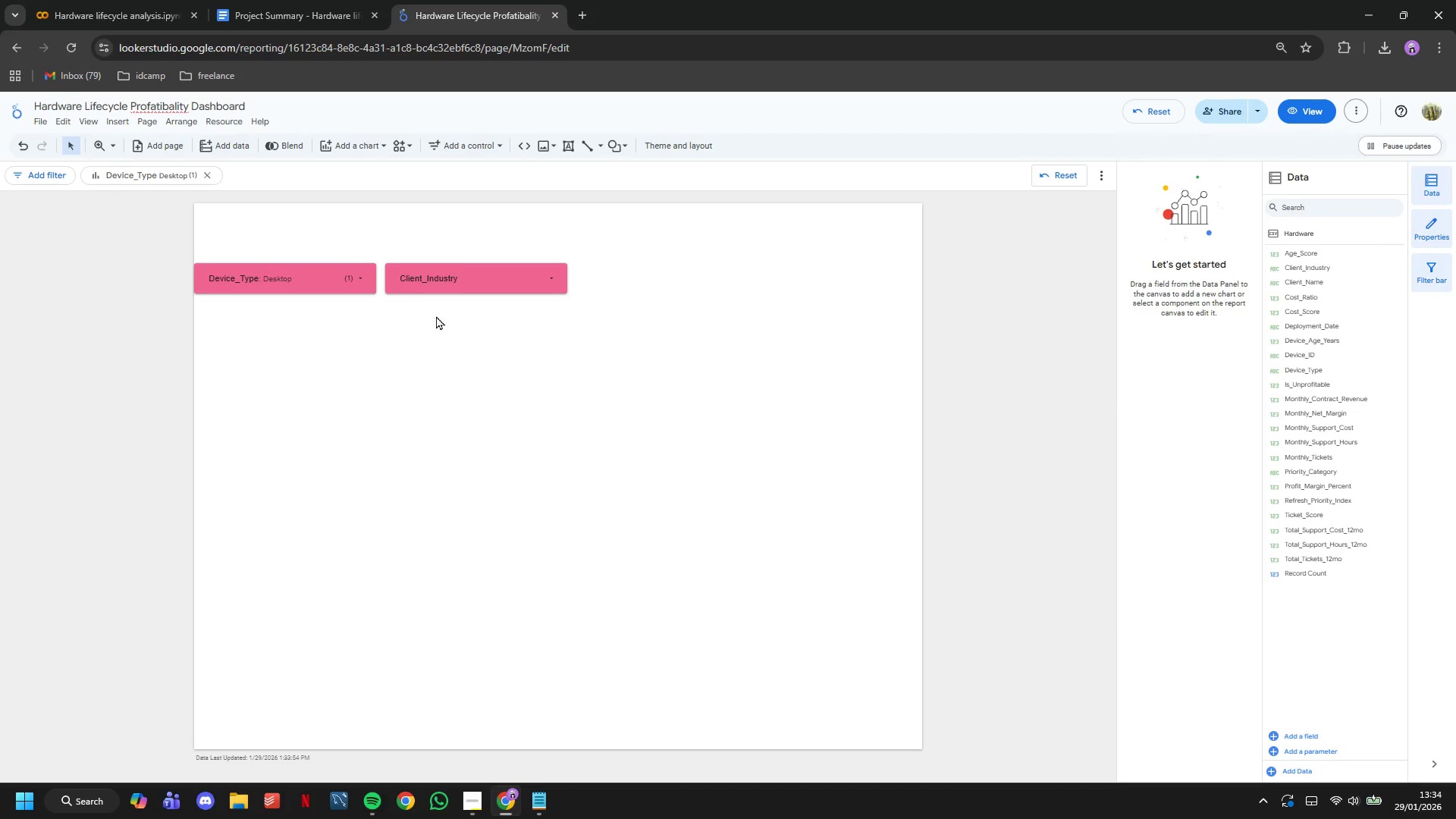 
left_click([337, 265])
 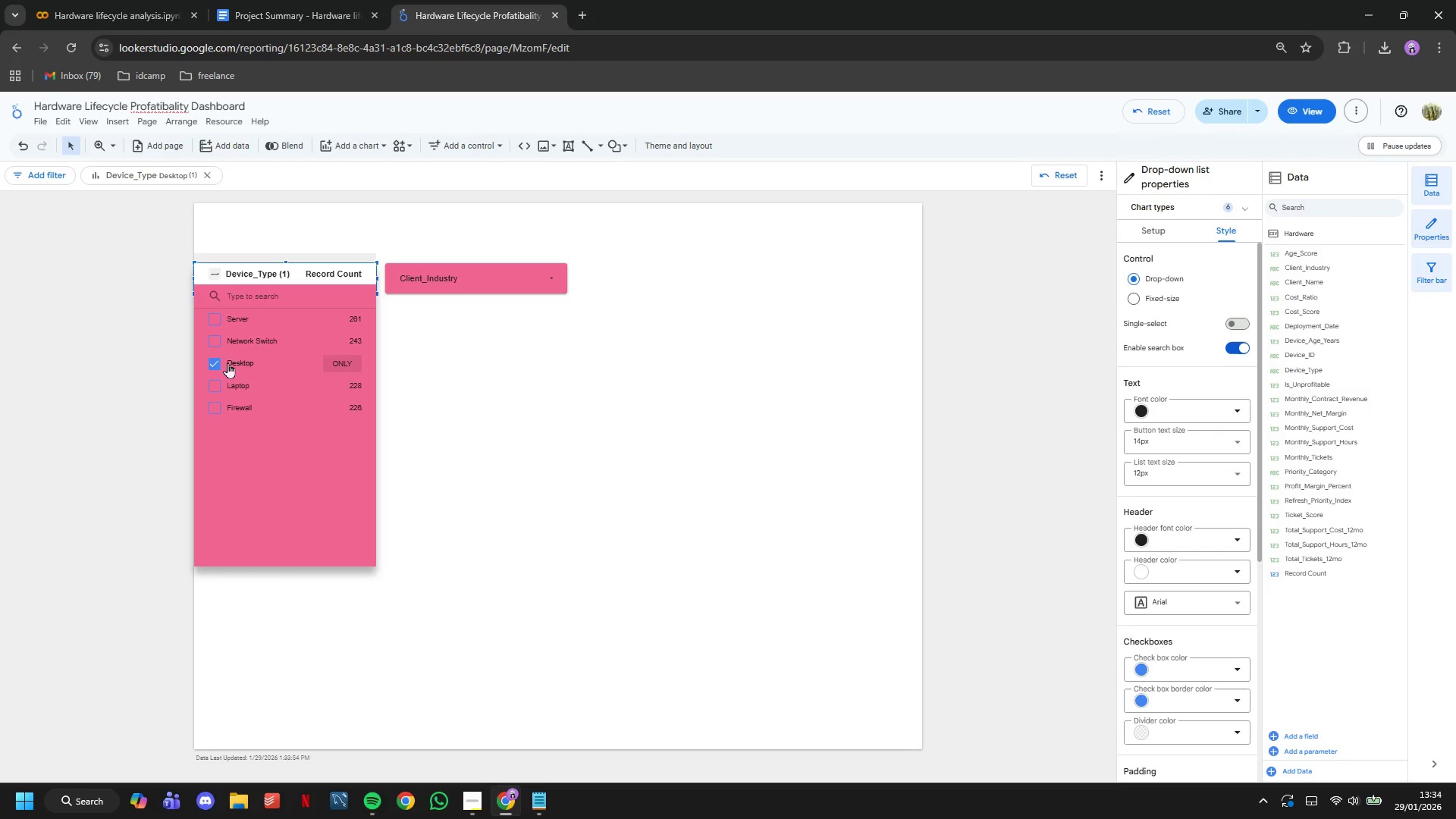 
left_click([218, 359])
 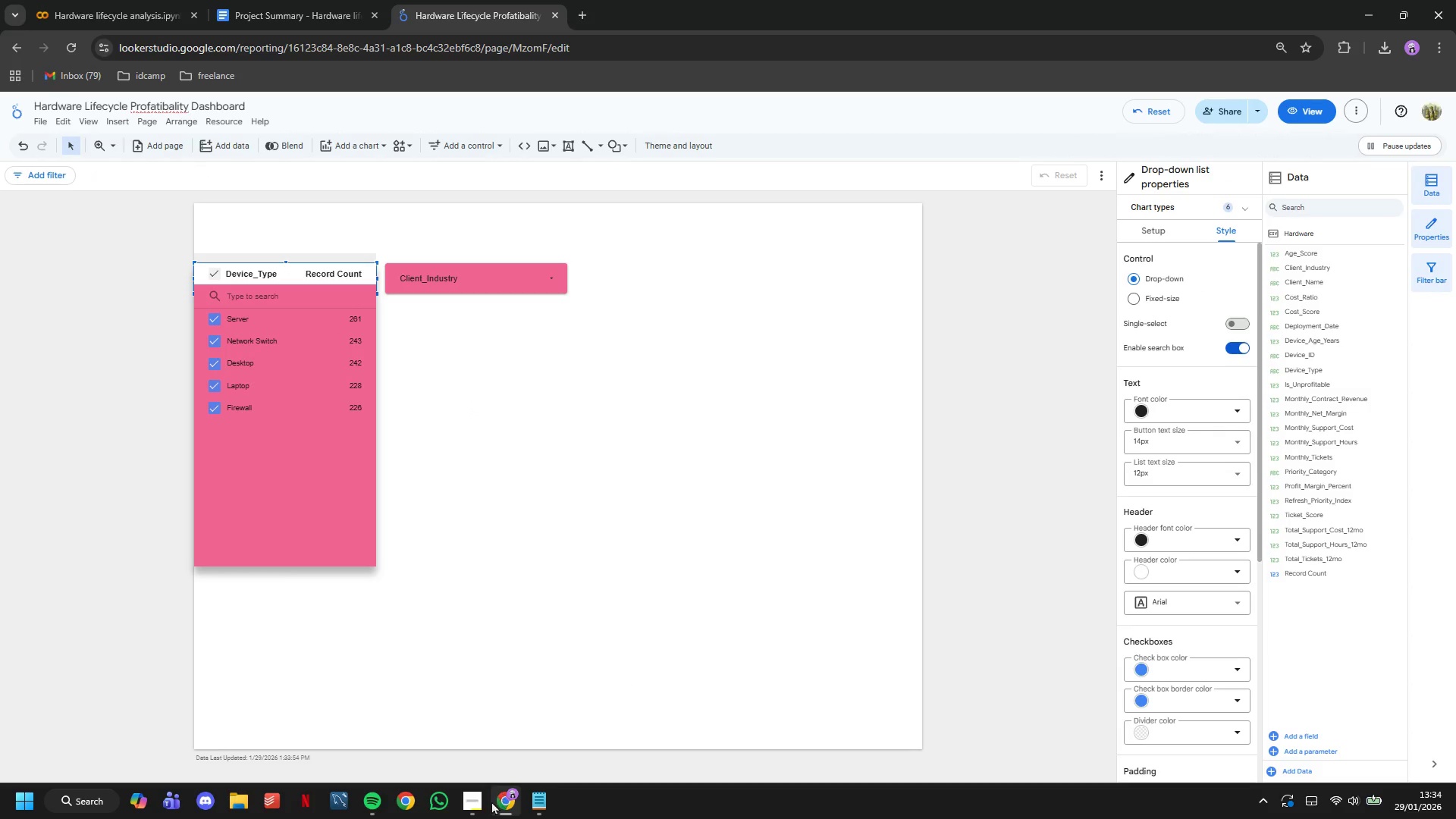 
left_click([477, 802])